 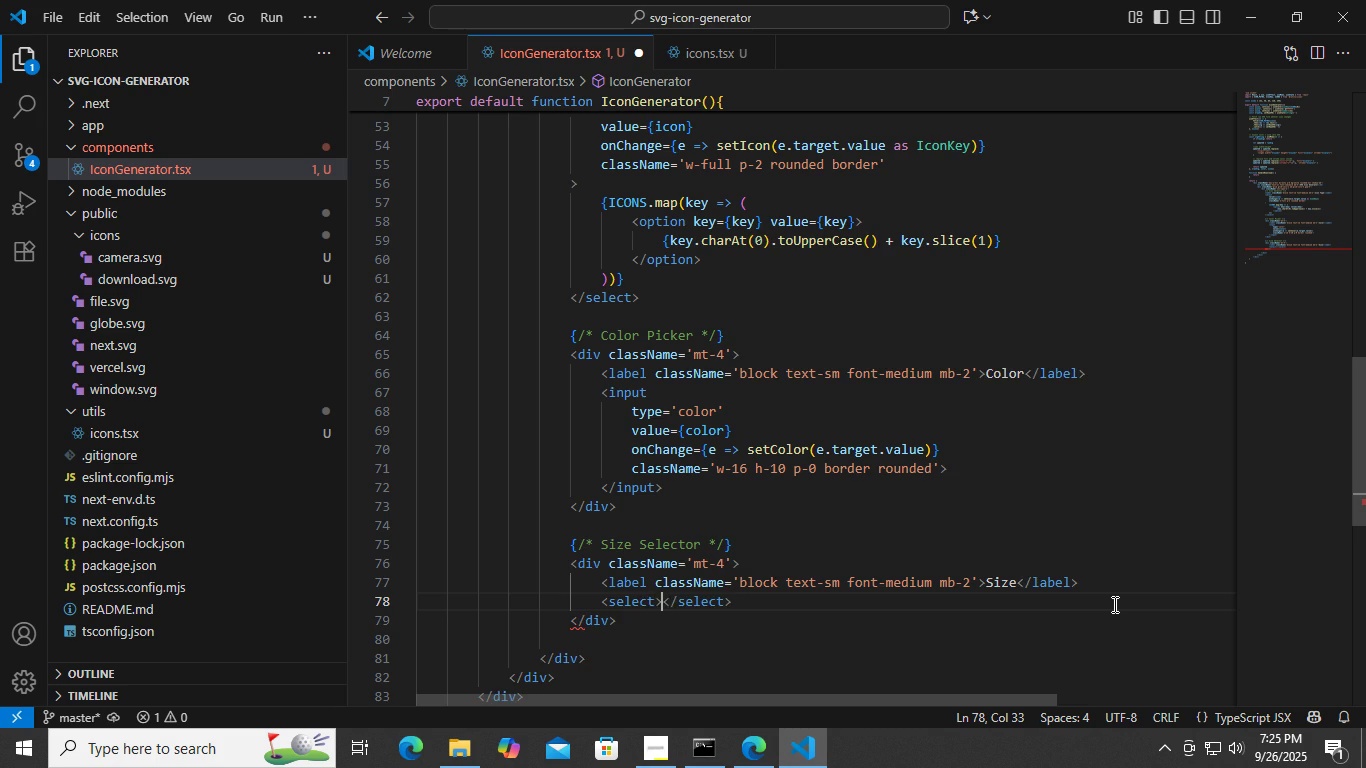 
key(Enter)
 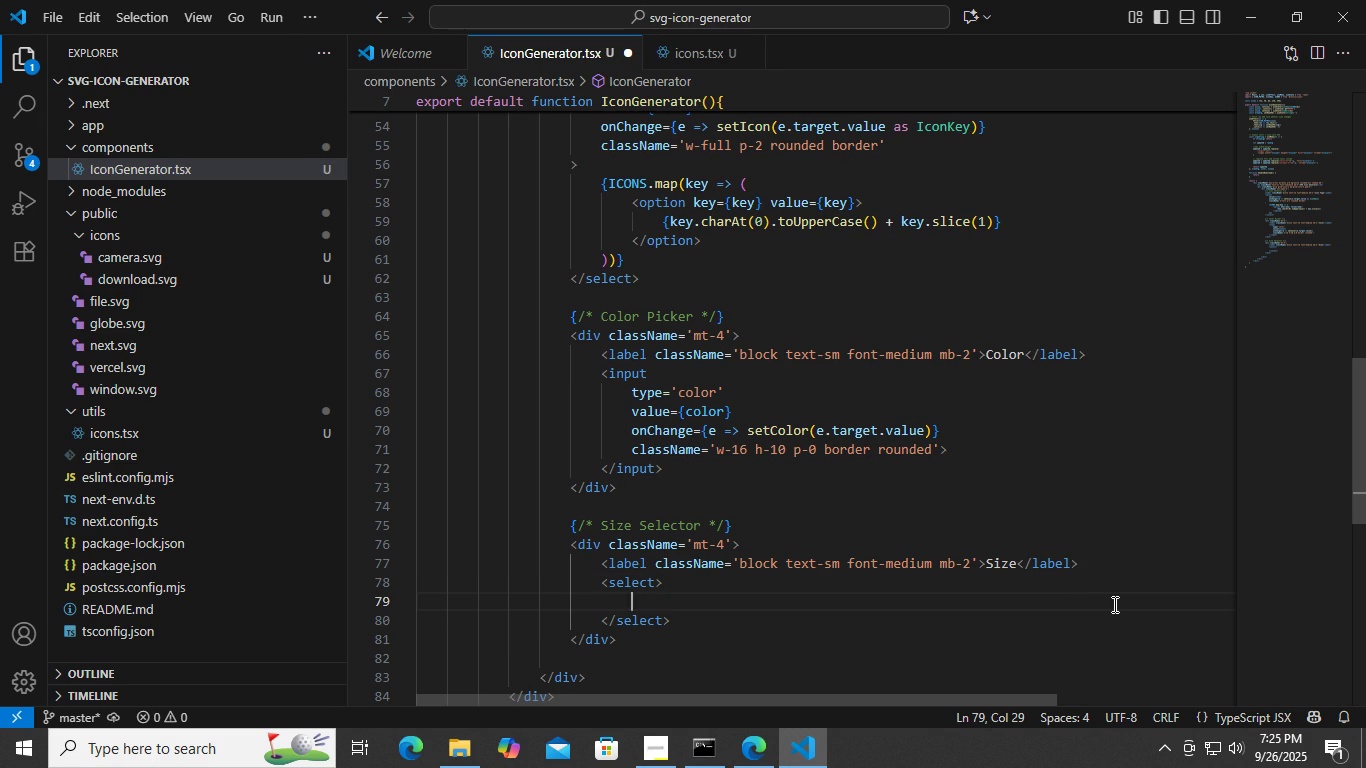 
key(ArrowUp)
 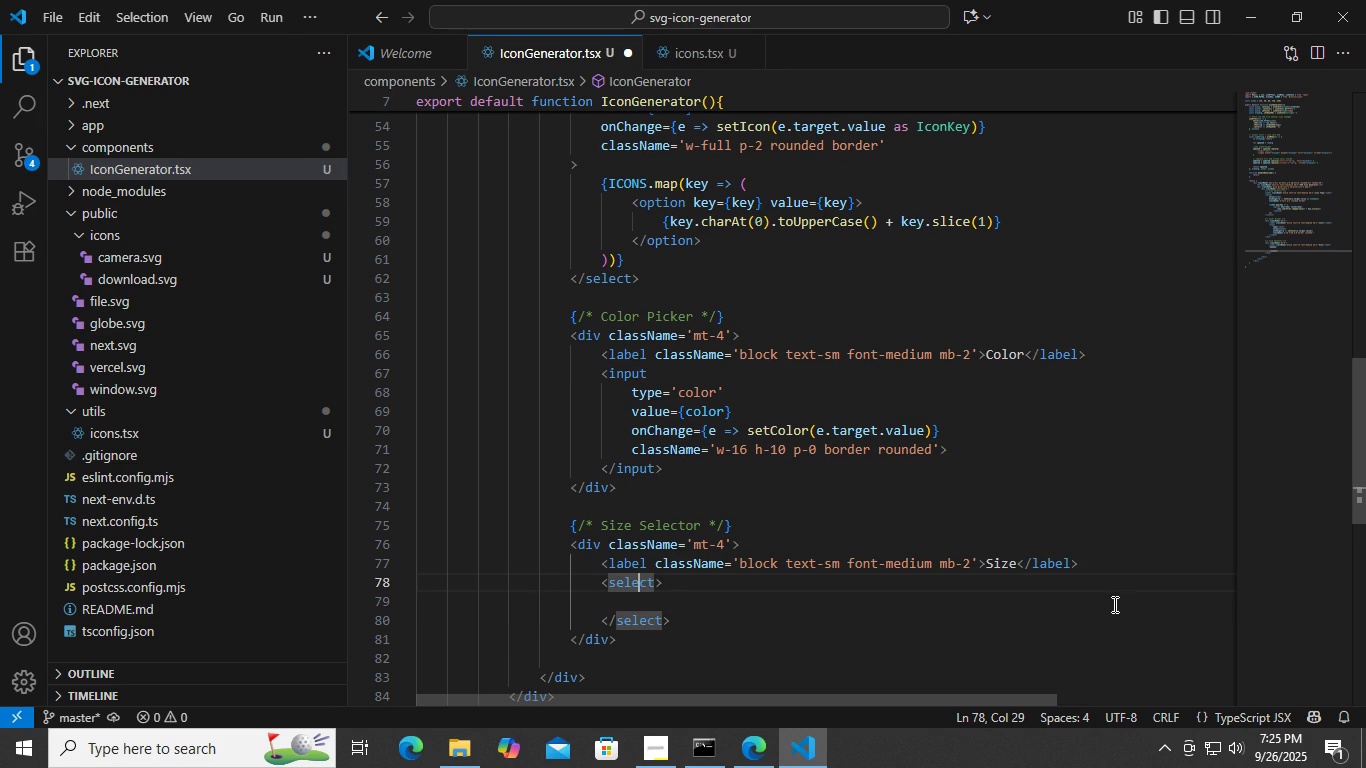 
key(ArrowRight)
 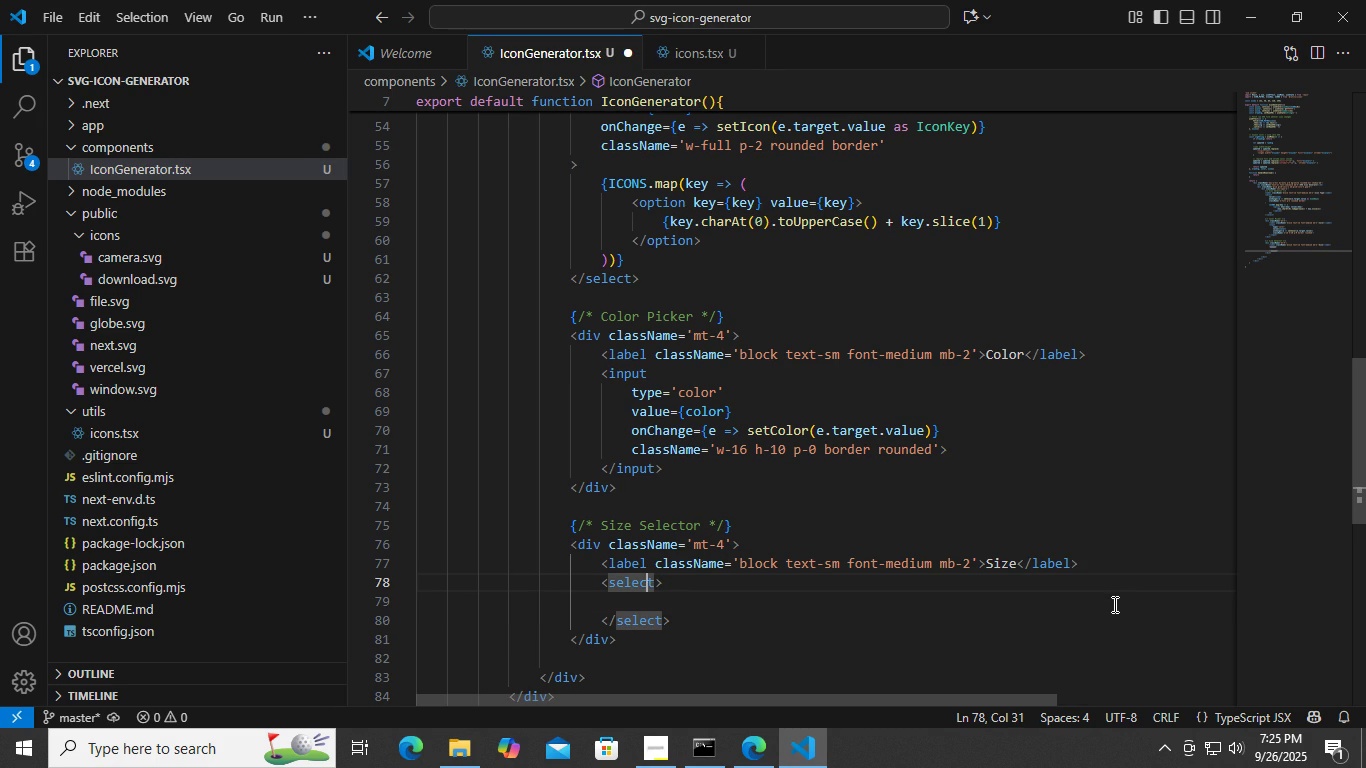 
key(ArrowRight)
 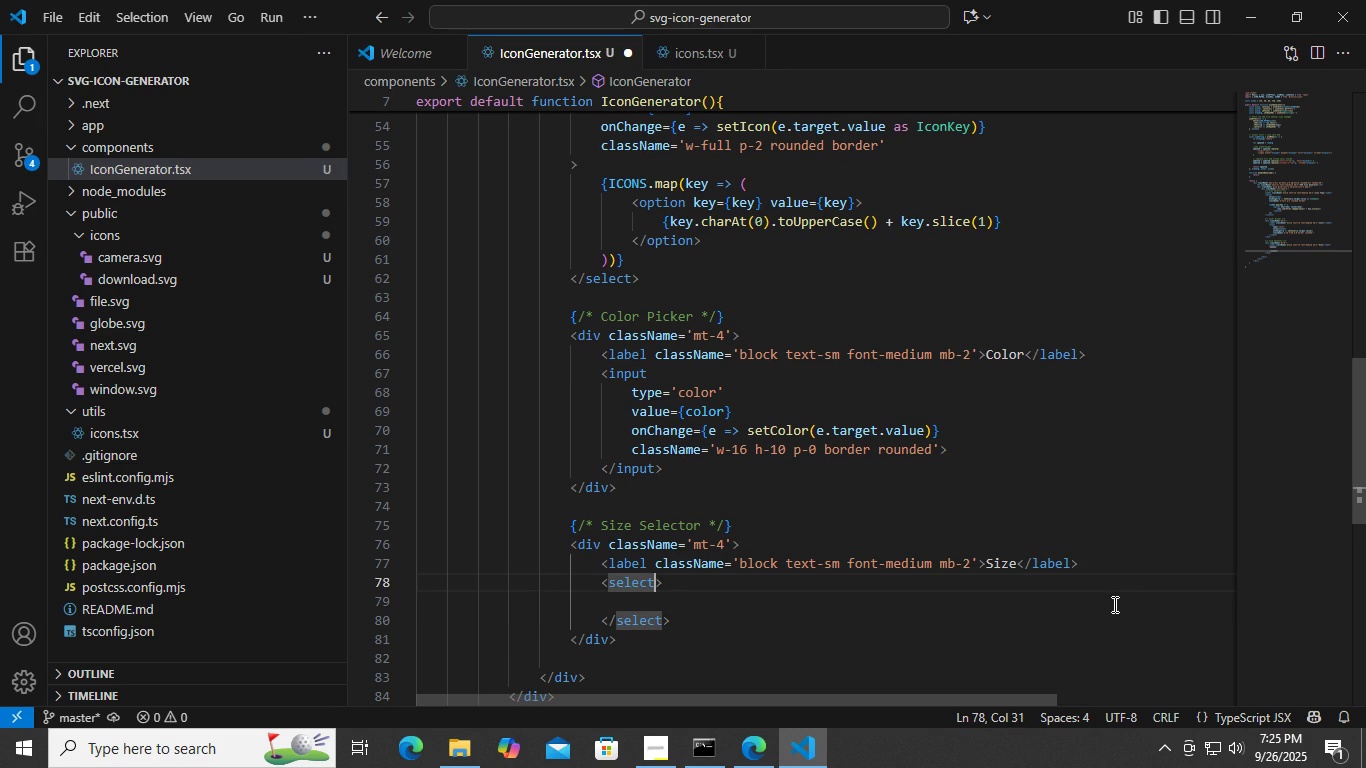 
key(ArrowRight)
 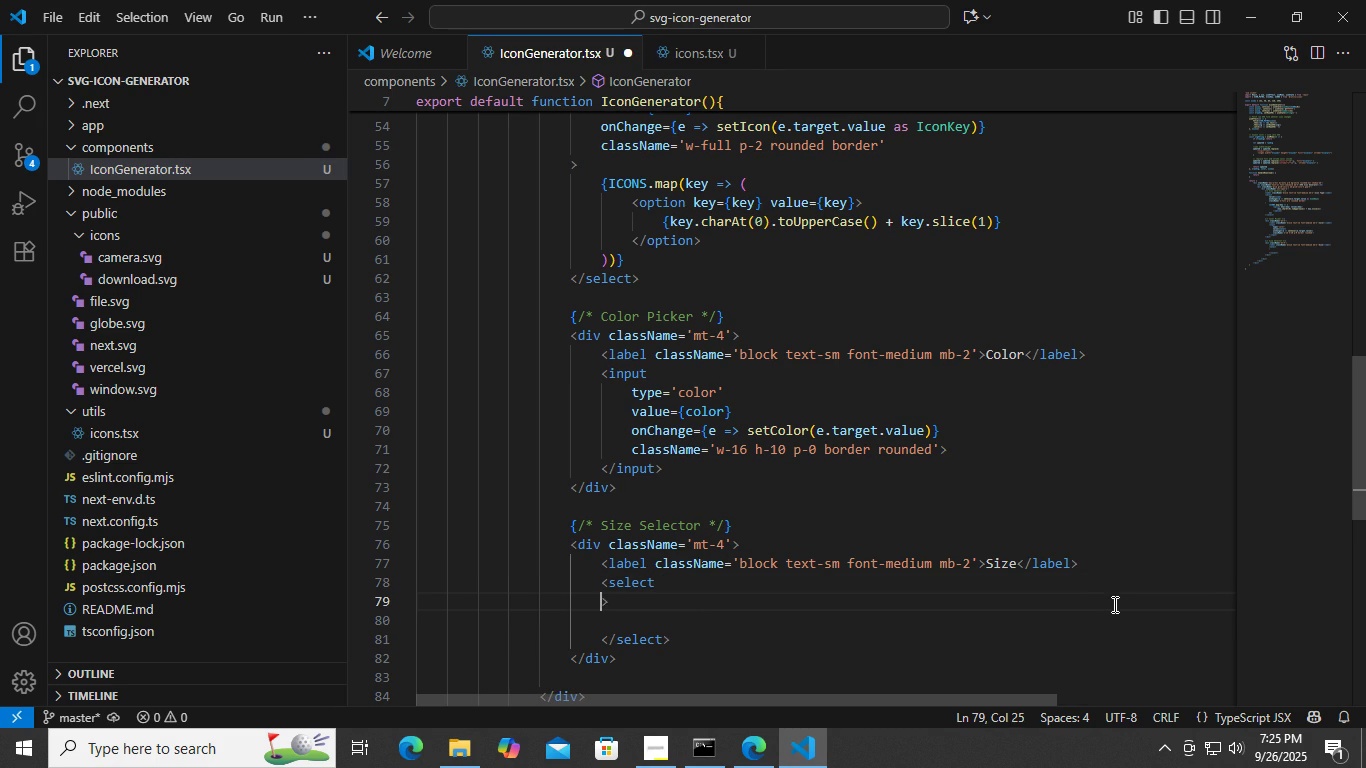 
key(Enter)
 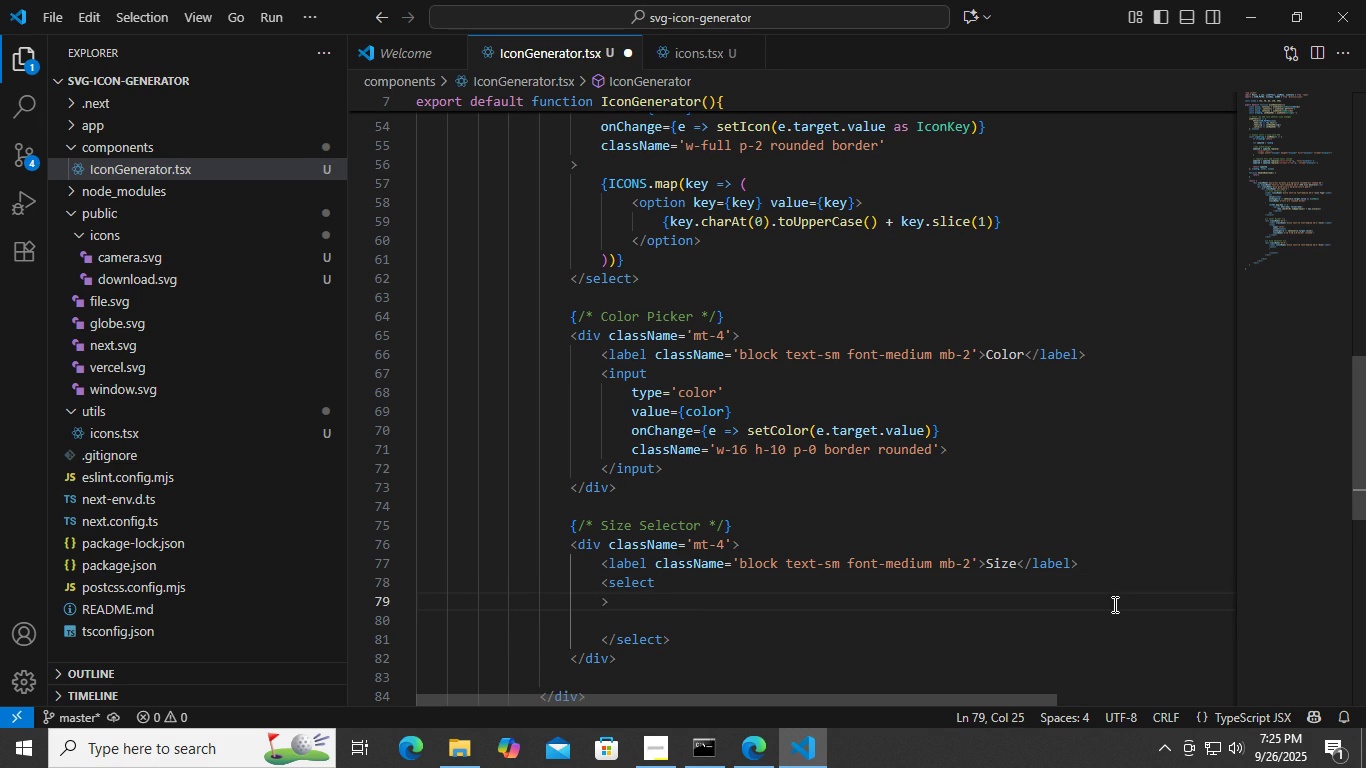 
type(value)
key(Tab)